 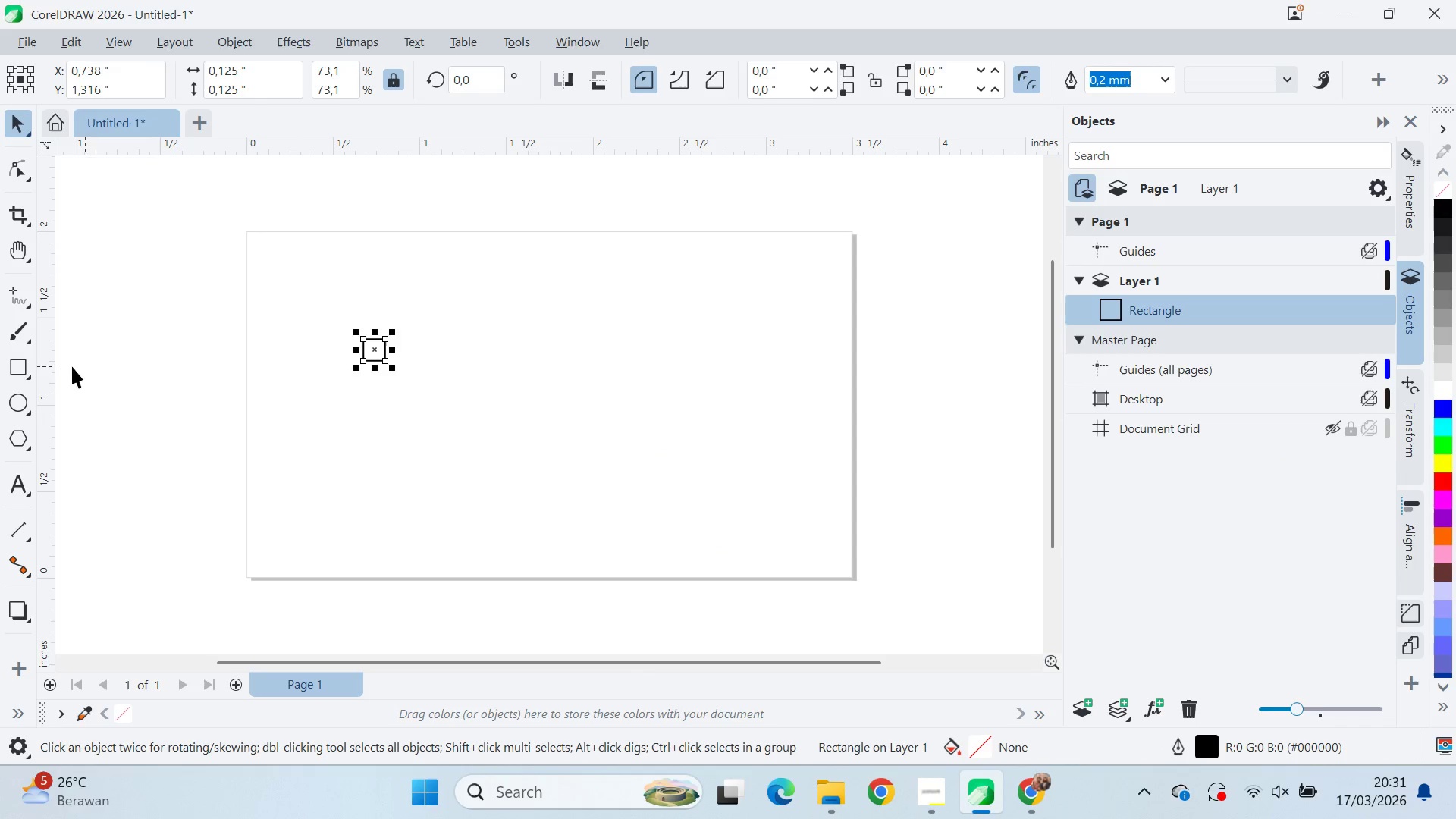 
hold_key(key=T, duration=0.39)
 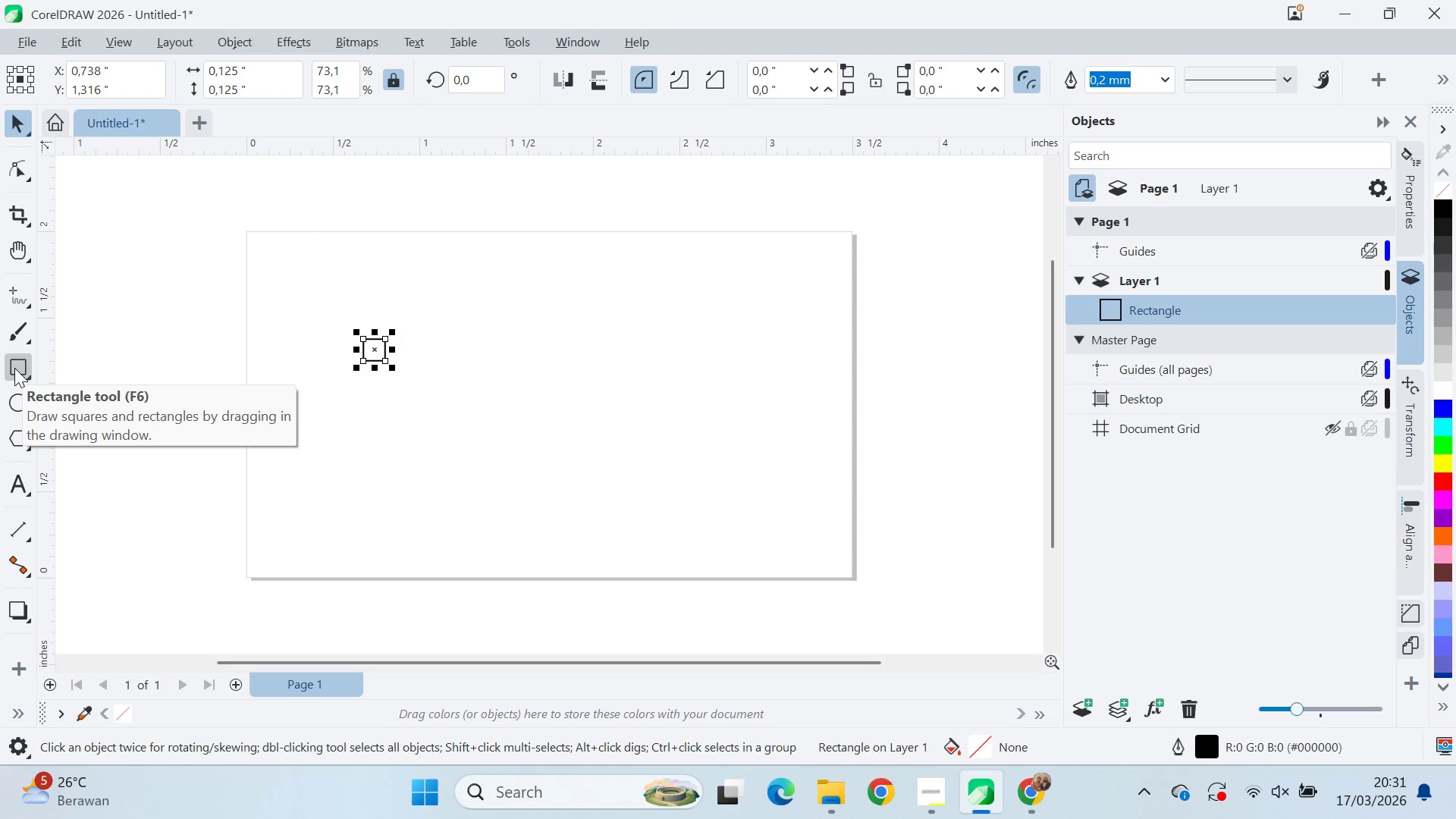 
type(ttpppp)
 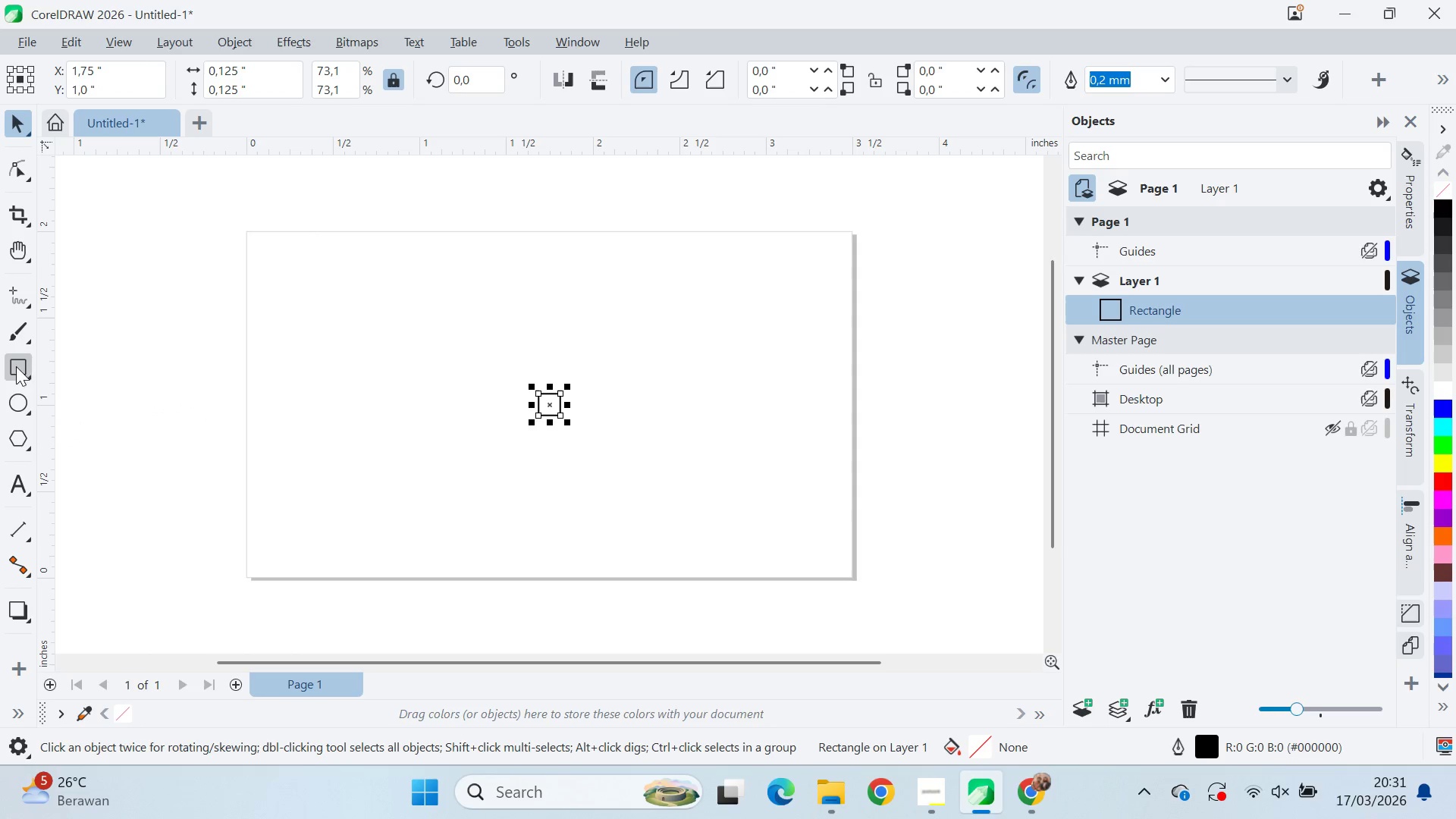 
double_click([26, 362])
 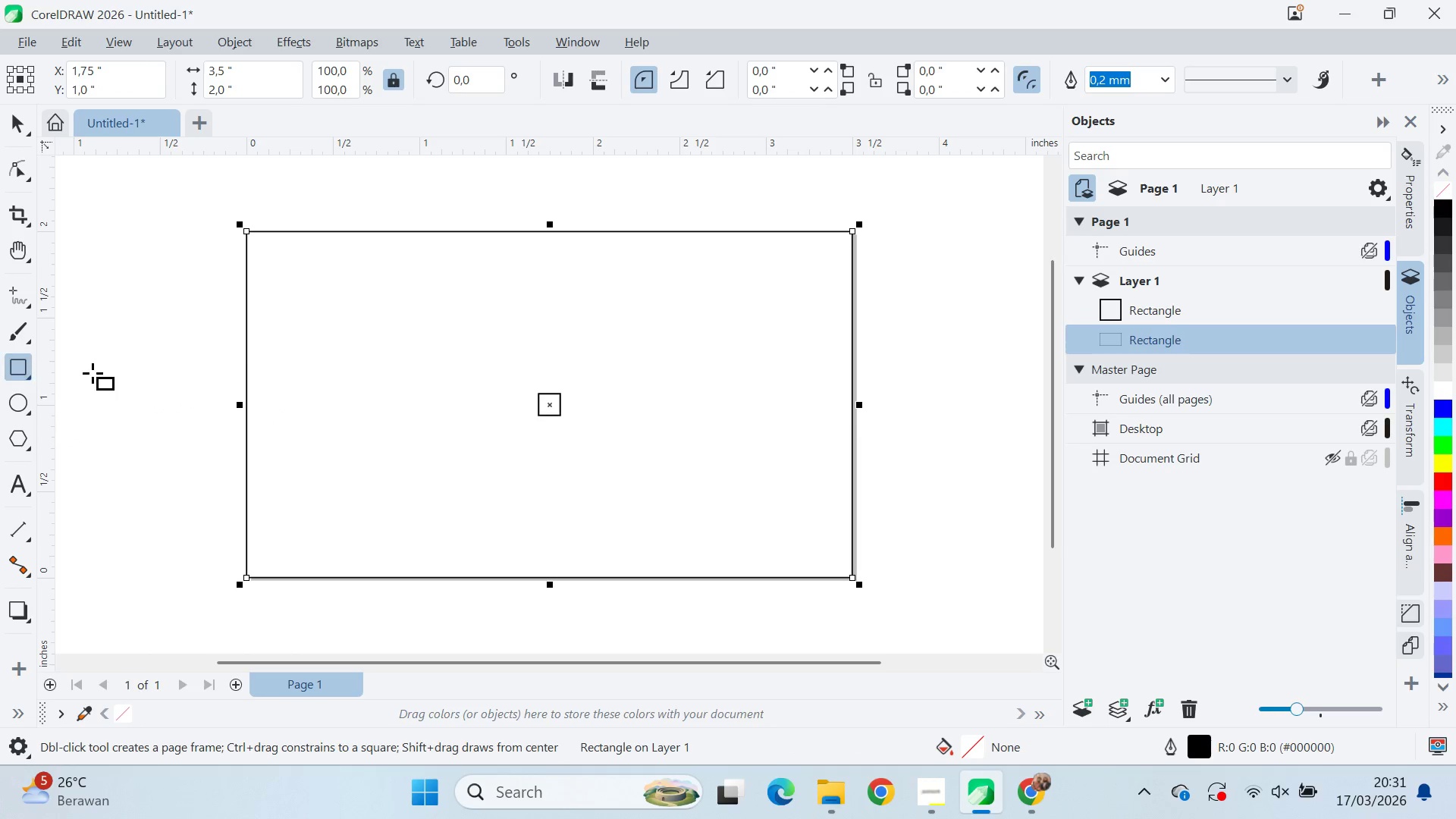 
key(V)
 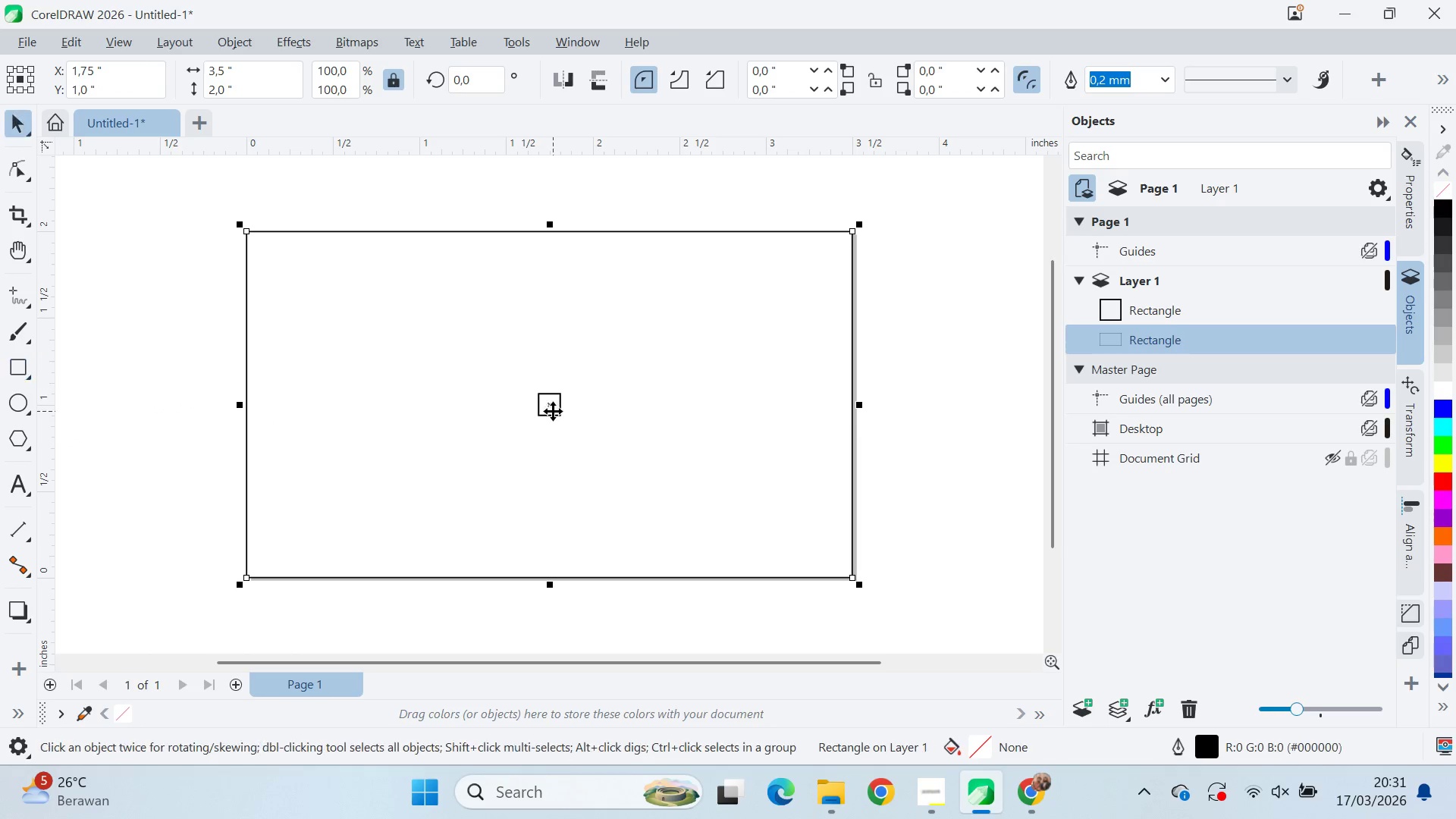 
left_click([553, 410])
 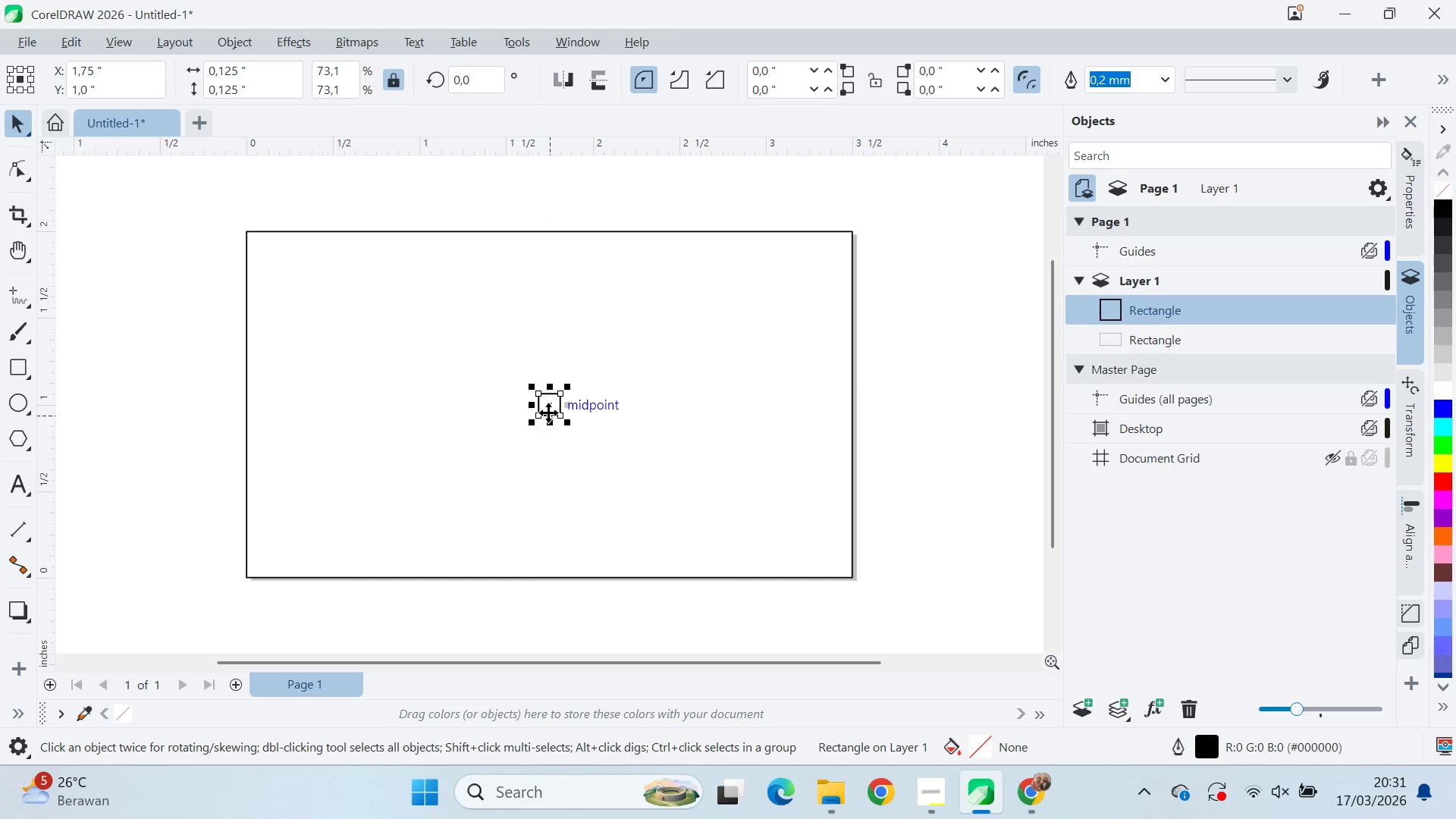 
key(Shift+ShiftLeft)
 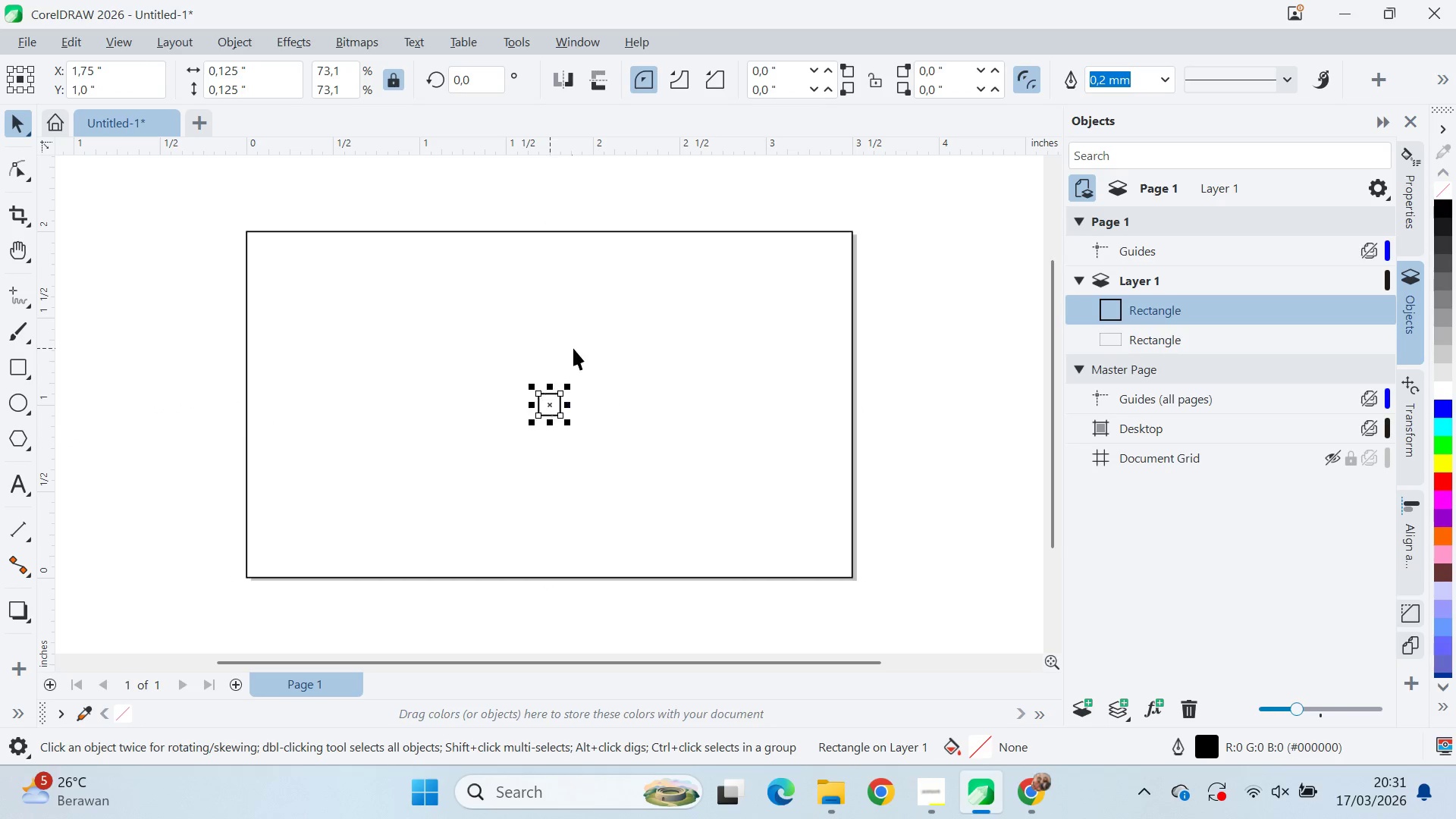 
left_click([573, 348])
 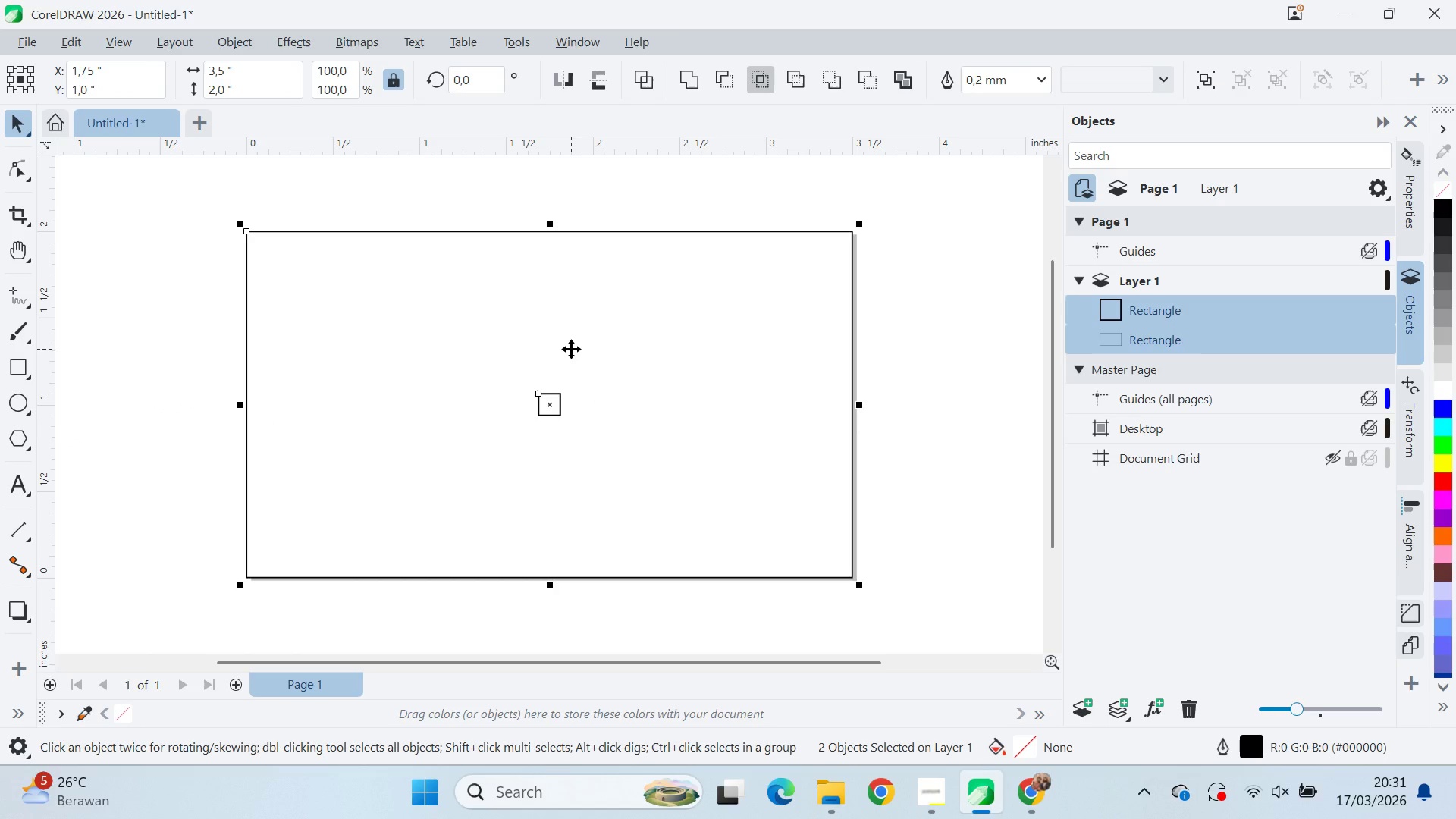 
type(tr)
 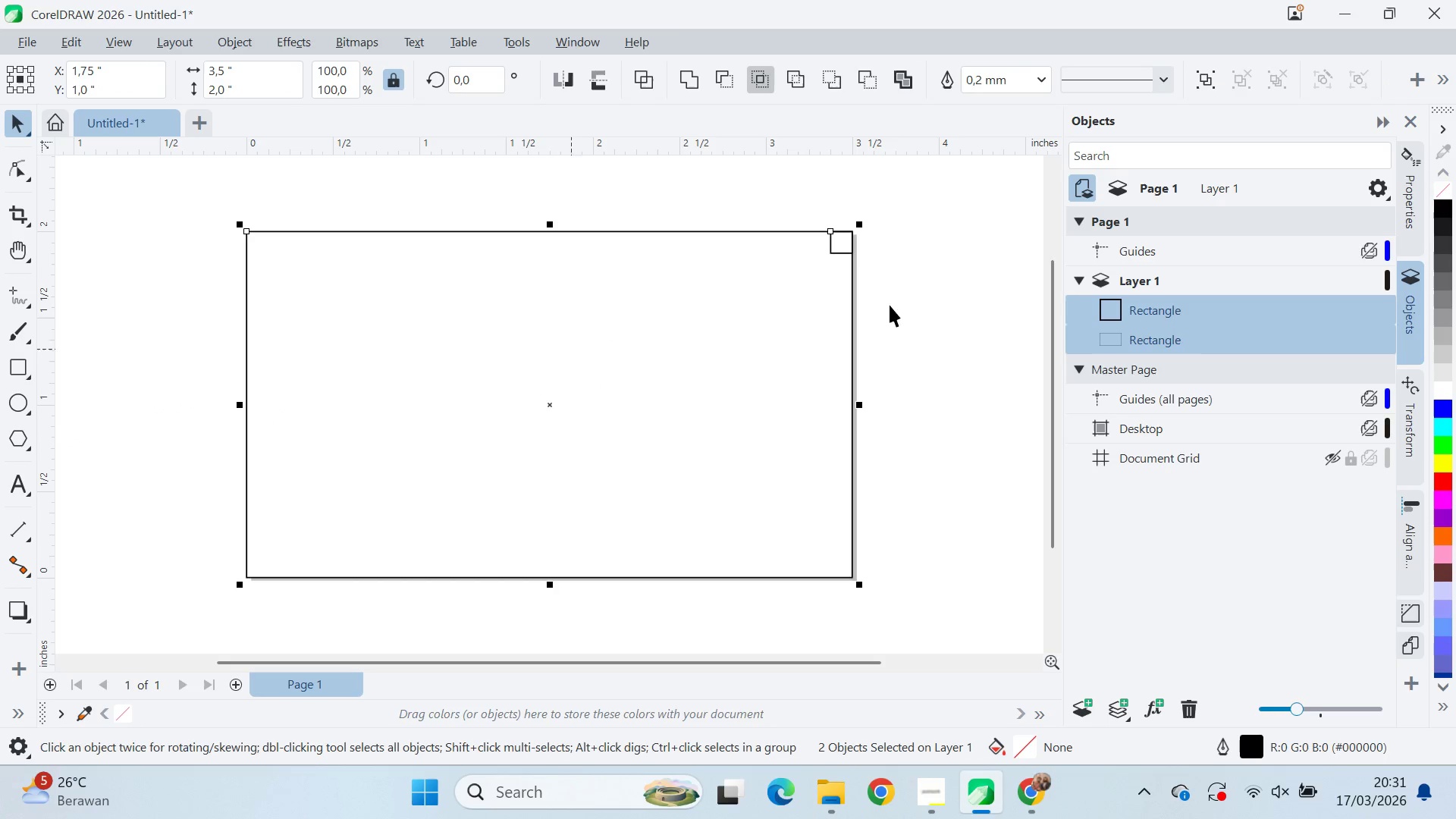 
left_click([965, 292])
 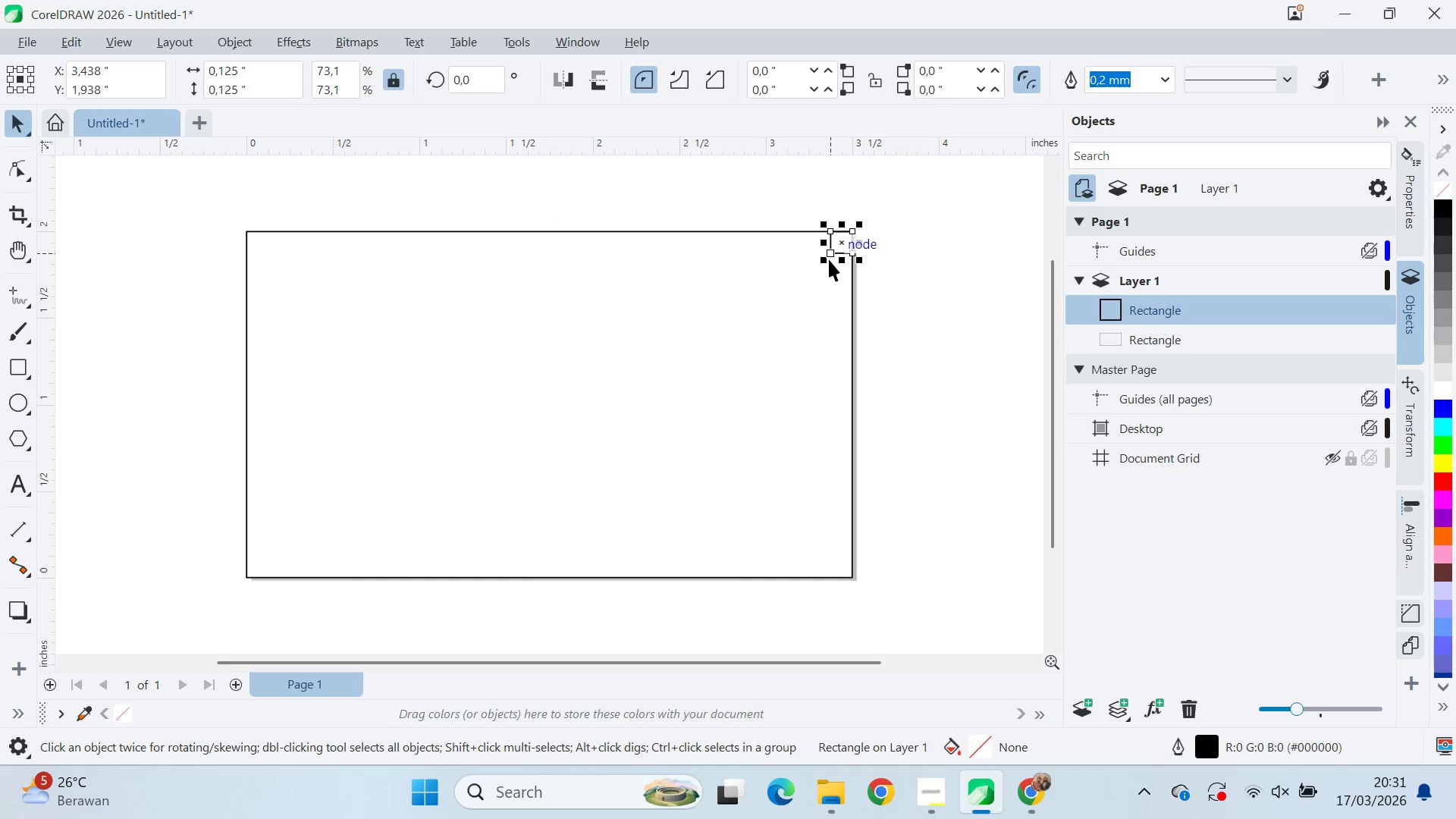 
left_click_drag(start_coordinate=[833, 253], to_coordinate=[767, 298])
 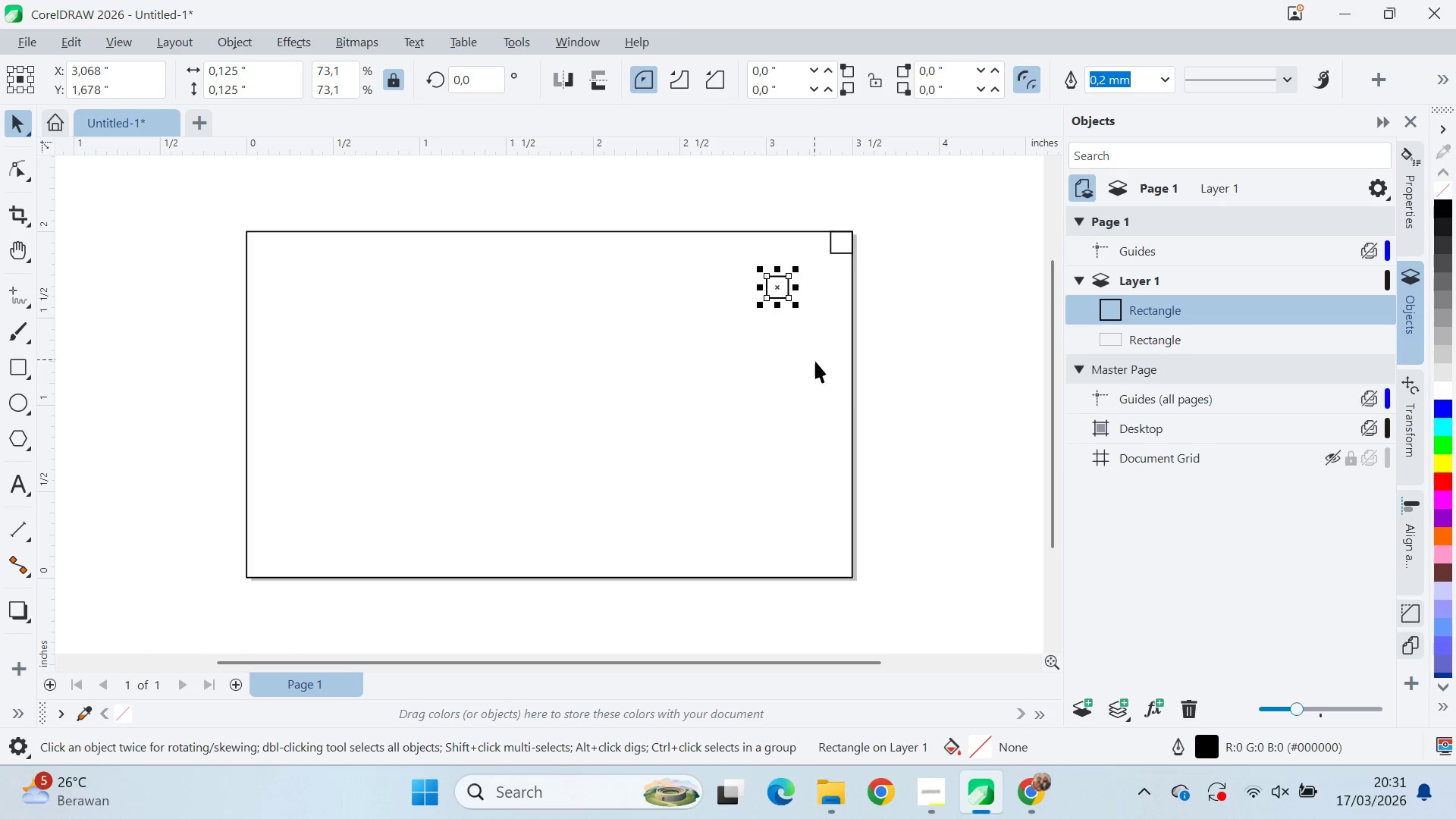 
hold_key(key=ShiftLeft, duration=0.34)
left_click([816, 362])
 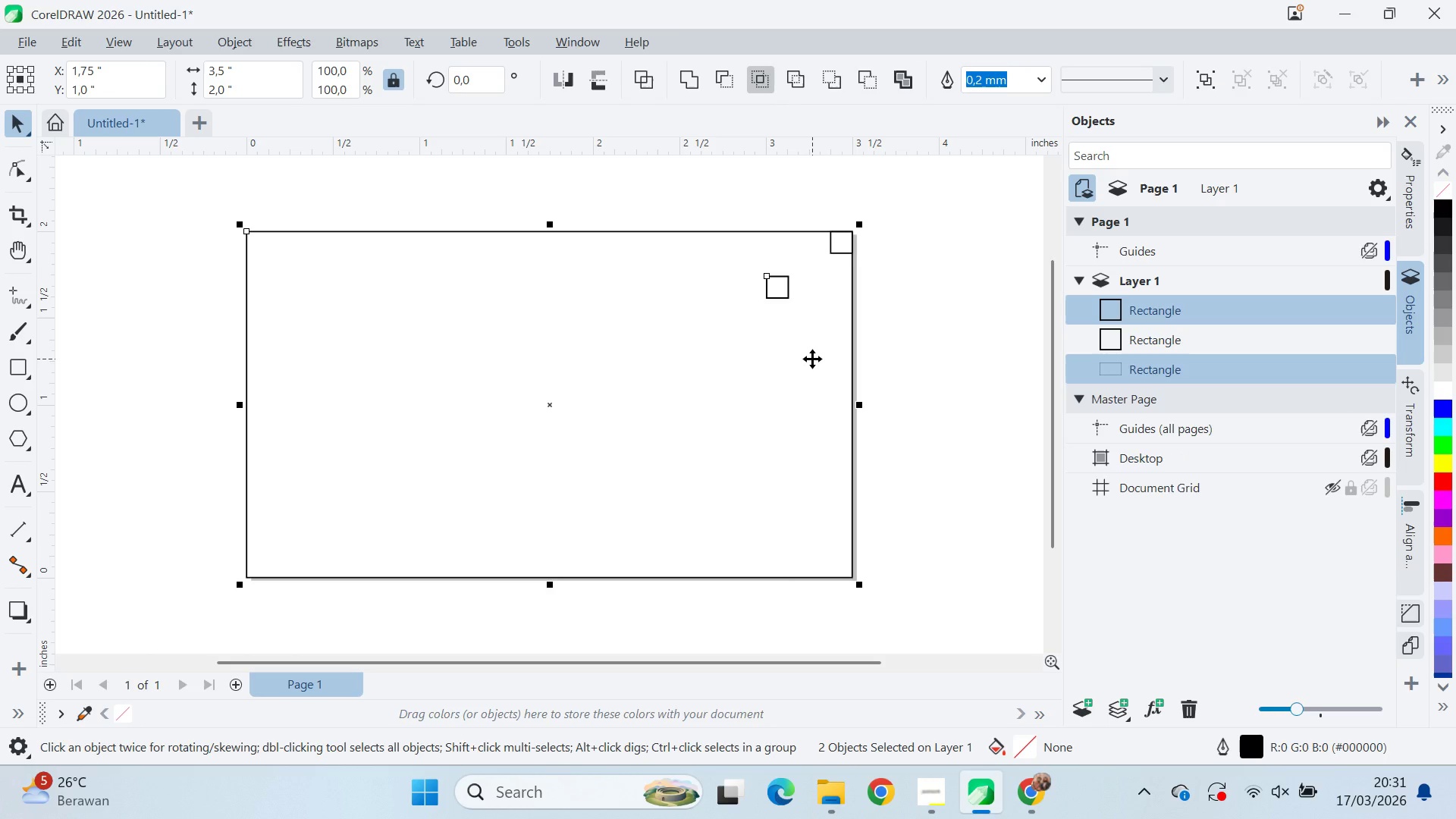 
type(bl)
 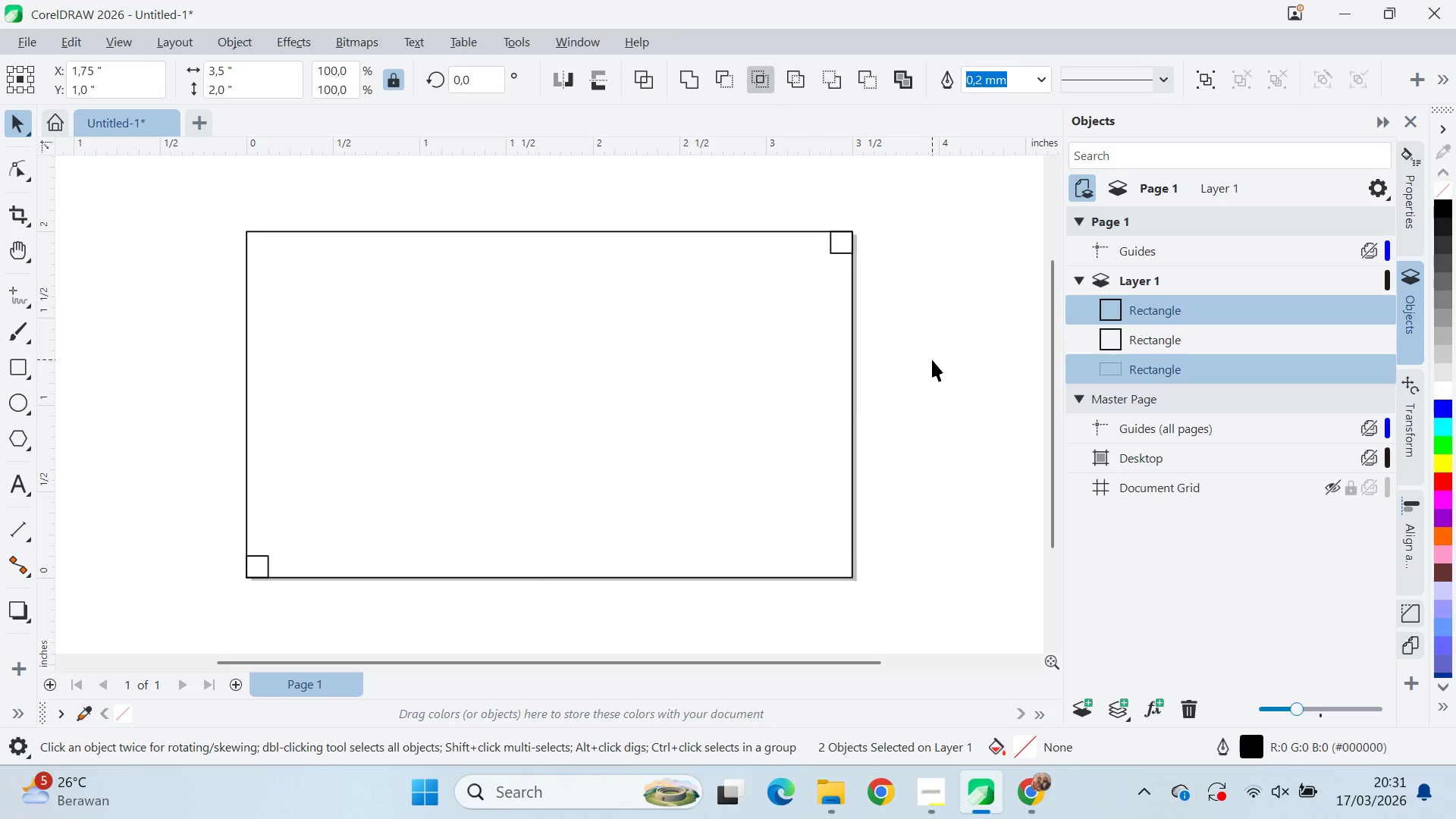 
double_click([792, 325])
 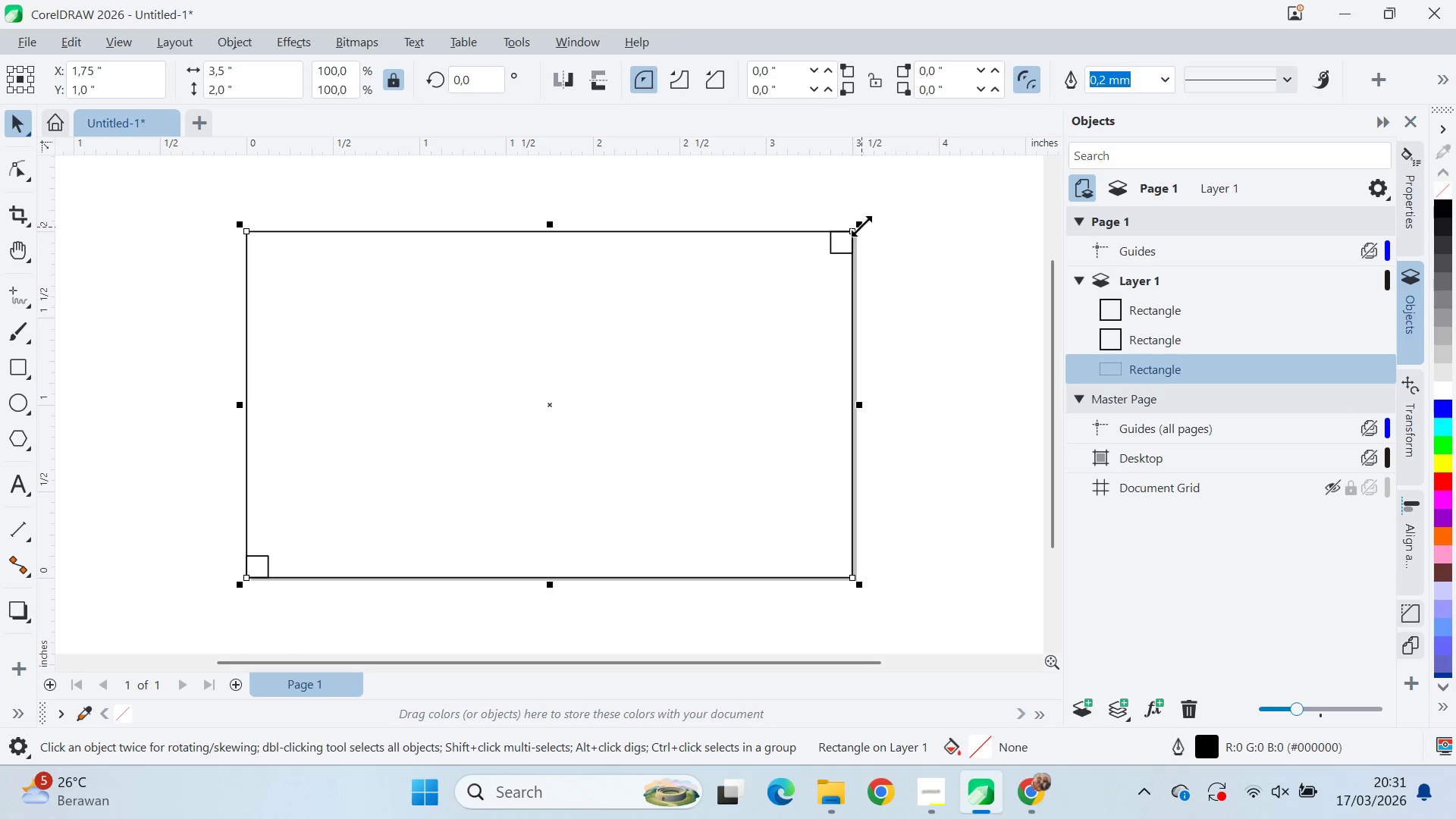 
left_click_drag(start_coordinate=[858, 223], to_coordinate=[839, 247])
 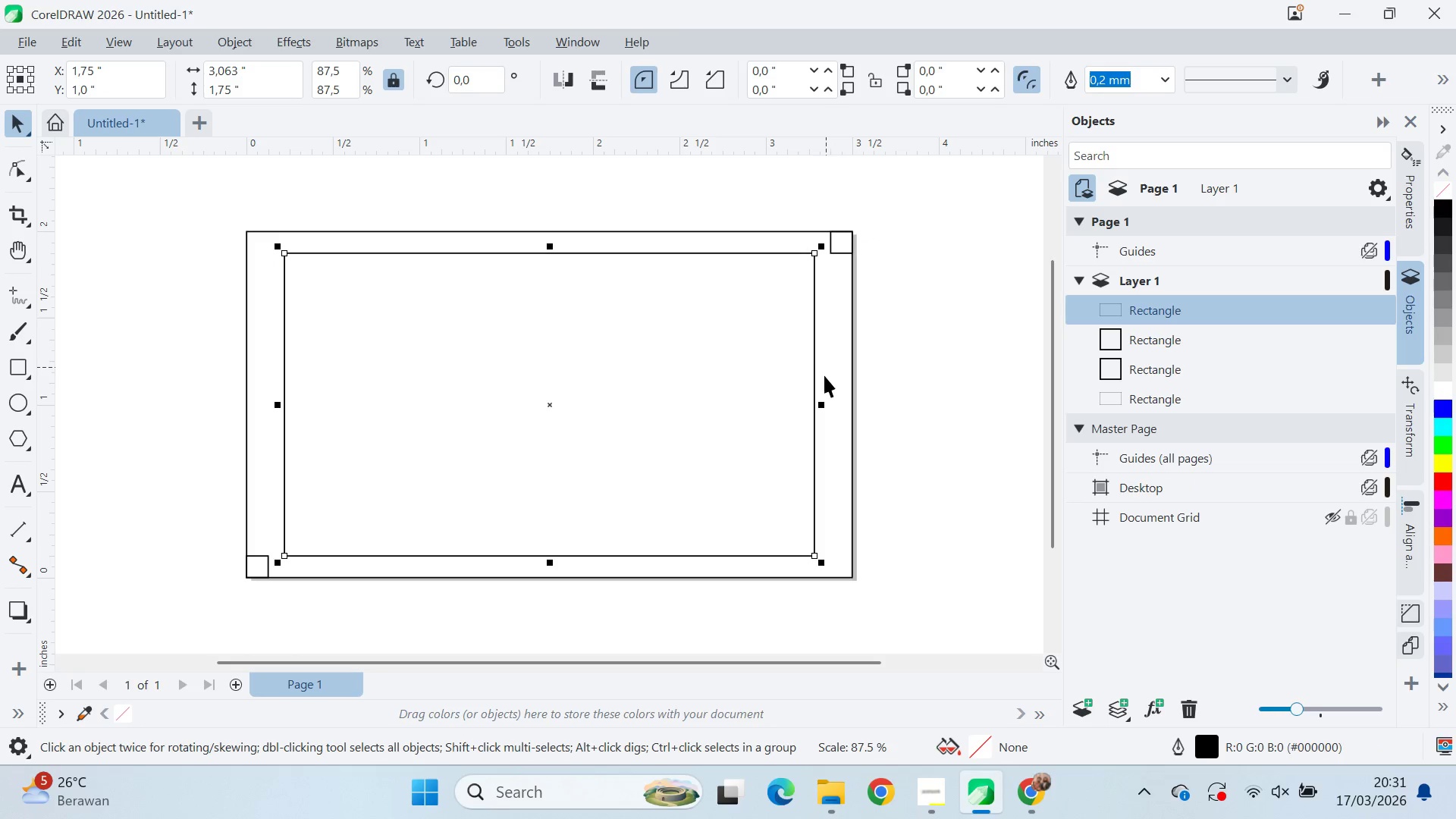 
hold_key(key=ShiftLeft, duration=1.33)
left_click([839, 247])
 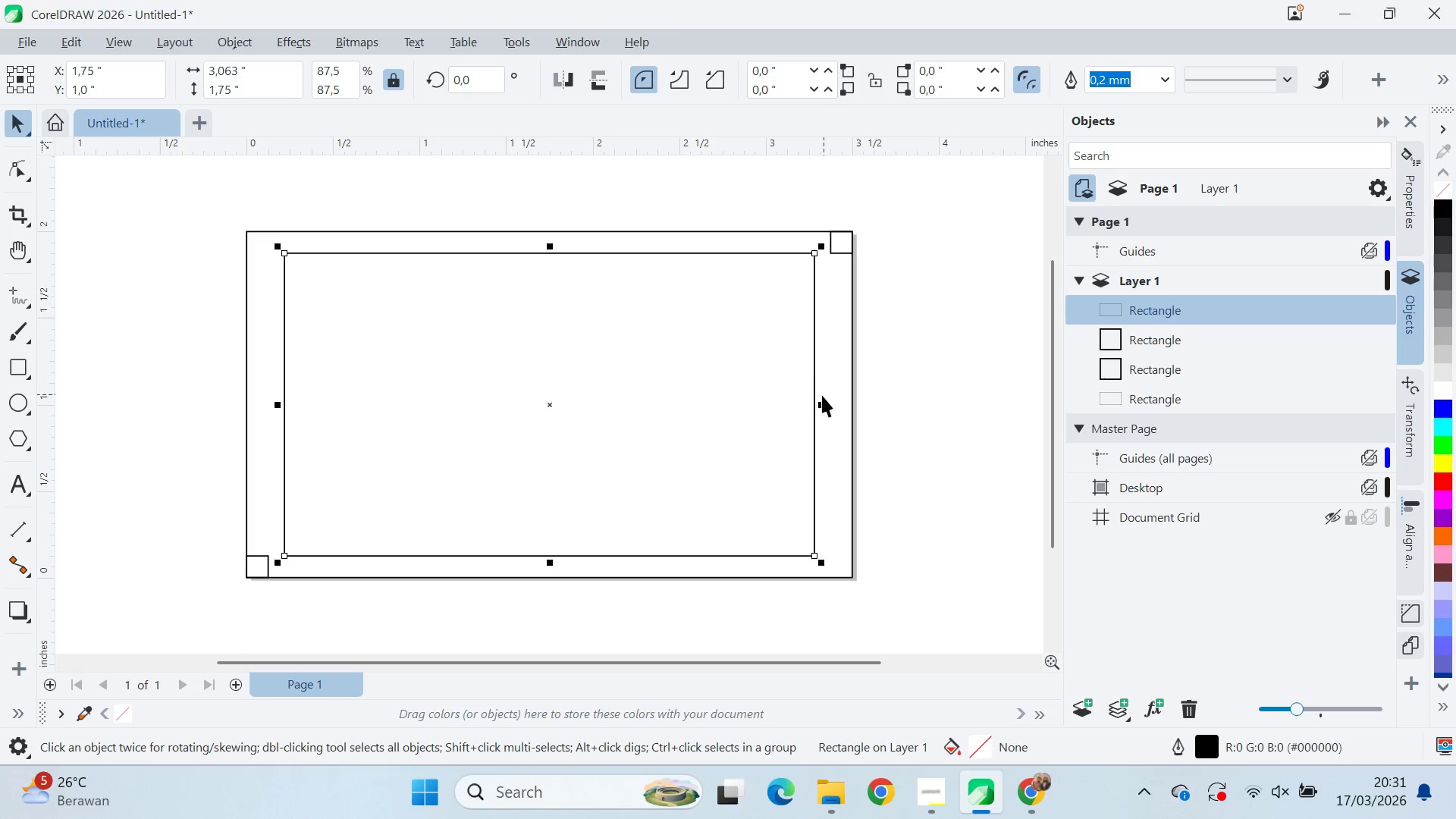 
right_click([839, 247])
 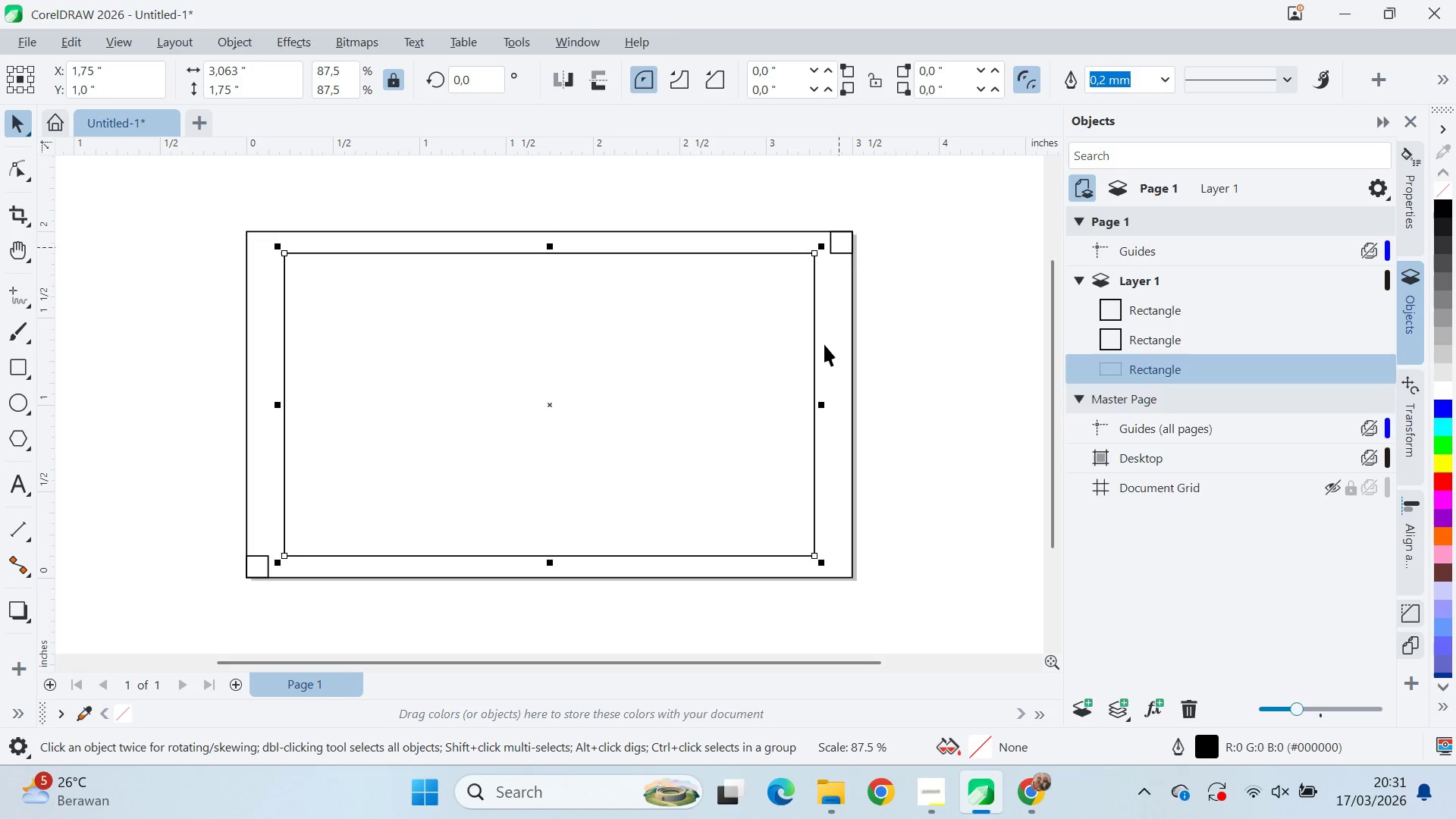 
left_click_drag(start_coordinate=[825, 409], to_coordinate=[839, 253])
 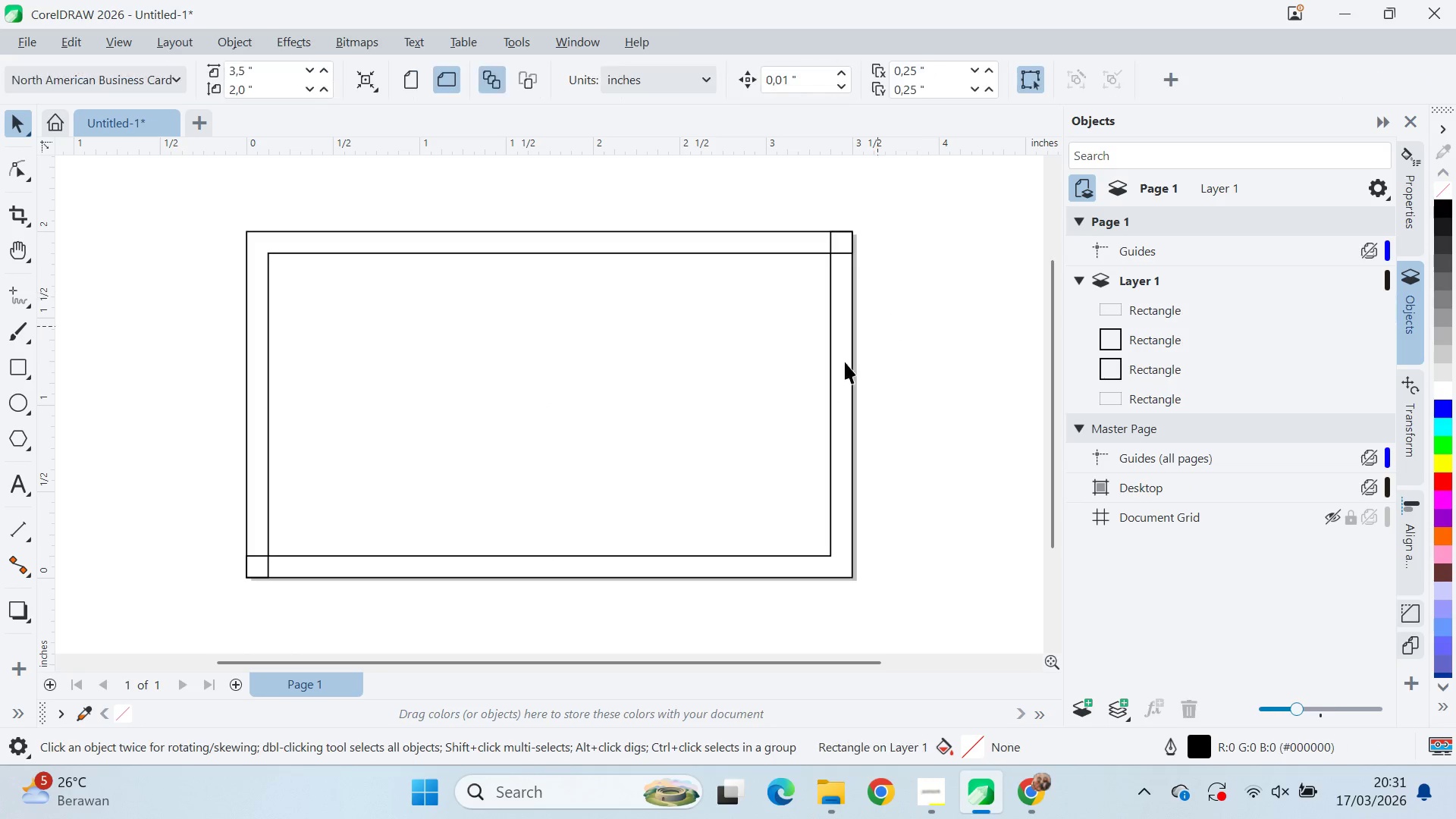 
hold_key(key=ShiftLeft, duration=1.53)
 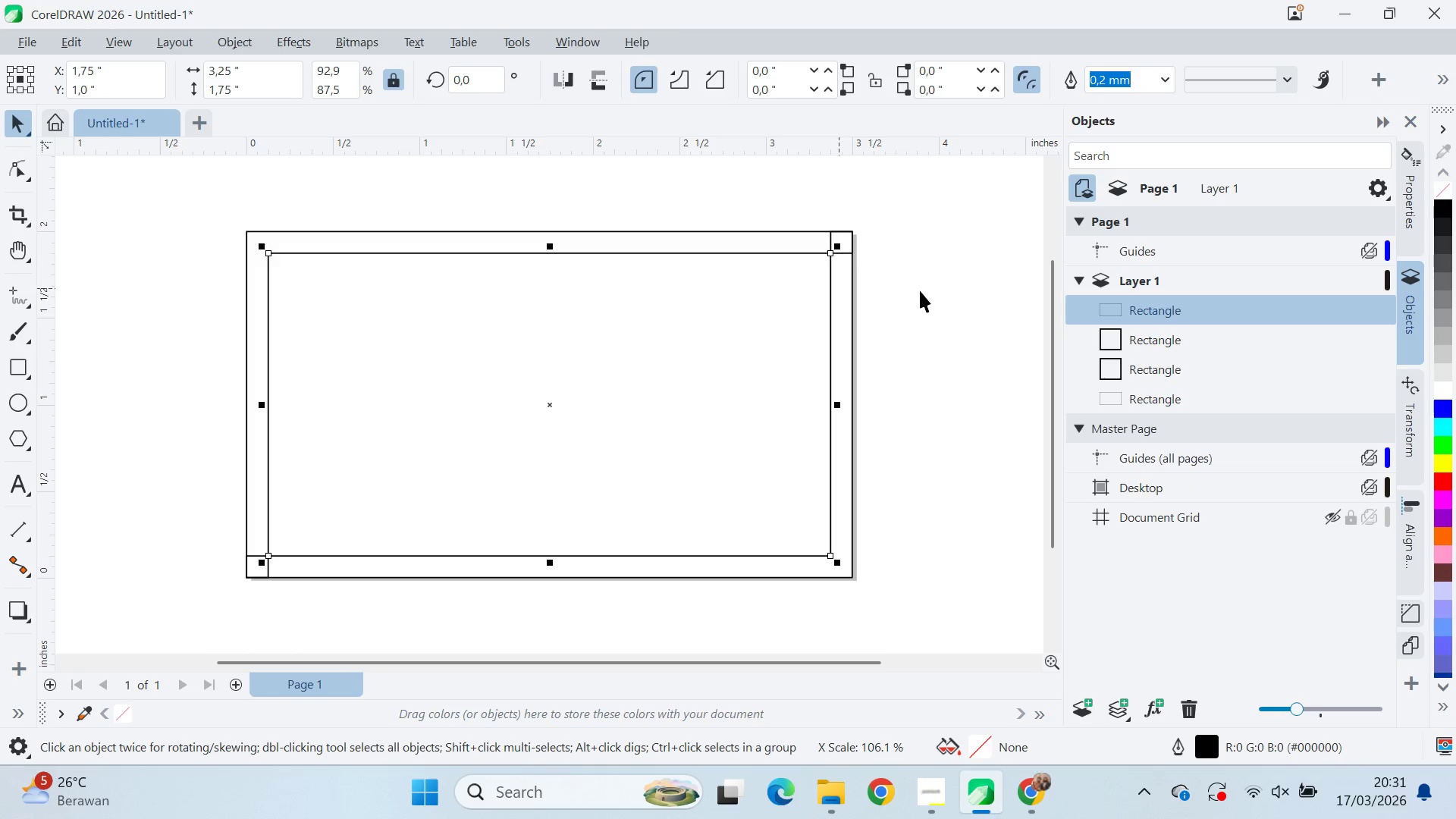 
left_click_drag(start_coordinate=[920, 290], to_coordinate=[919, 294])
 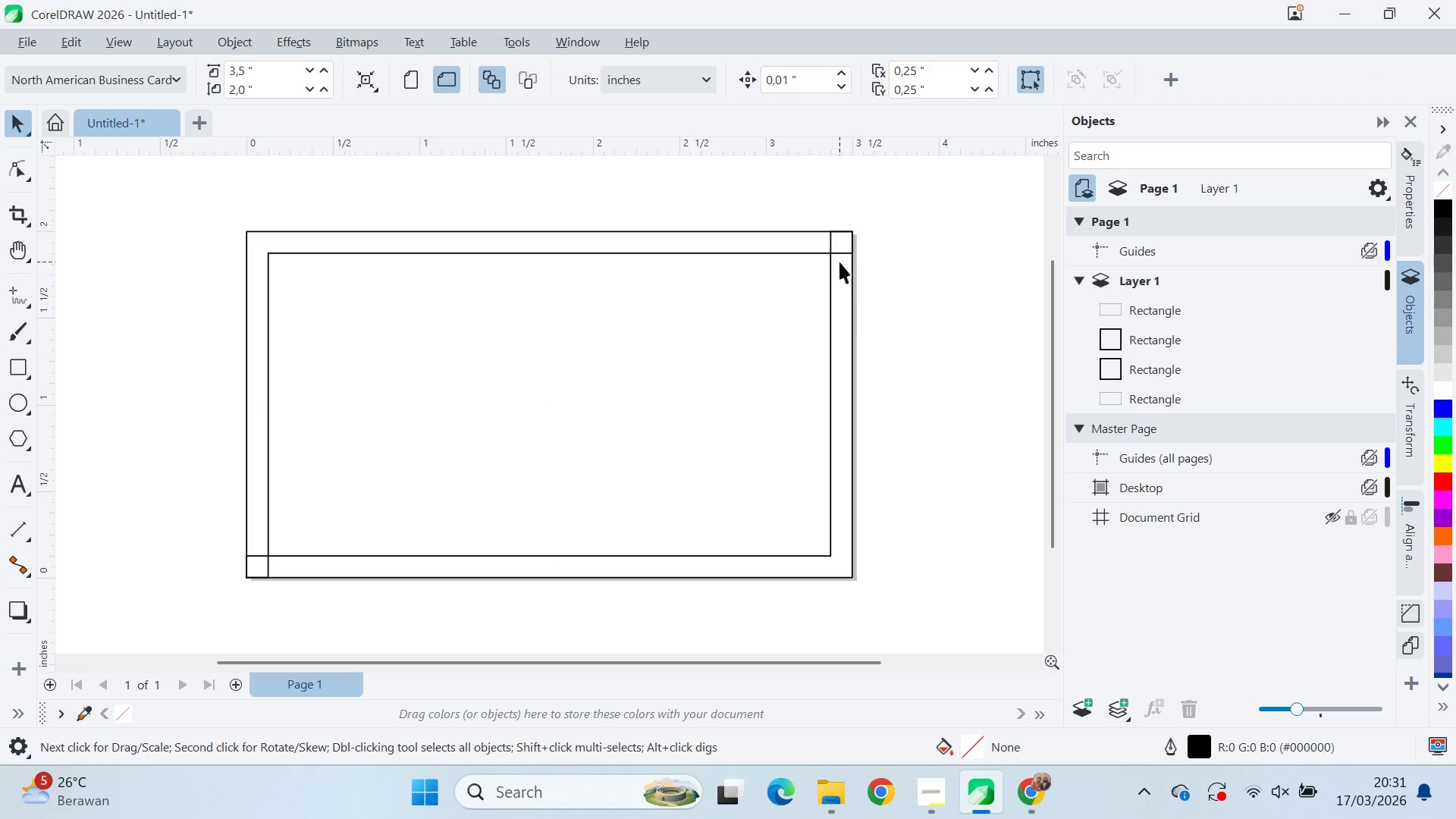 
left_click([851, 242])
 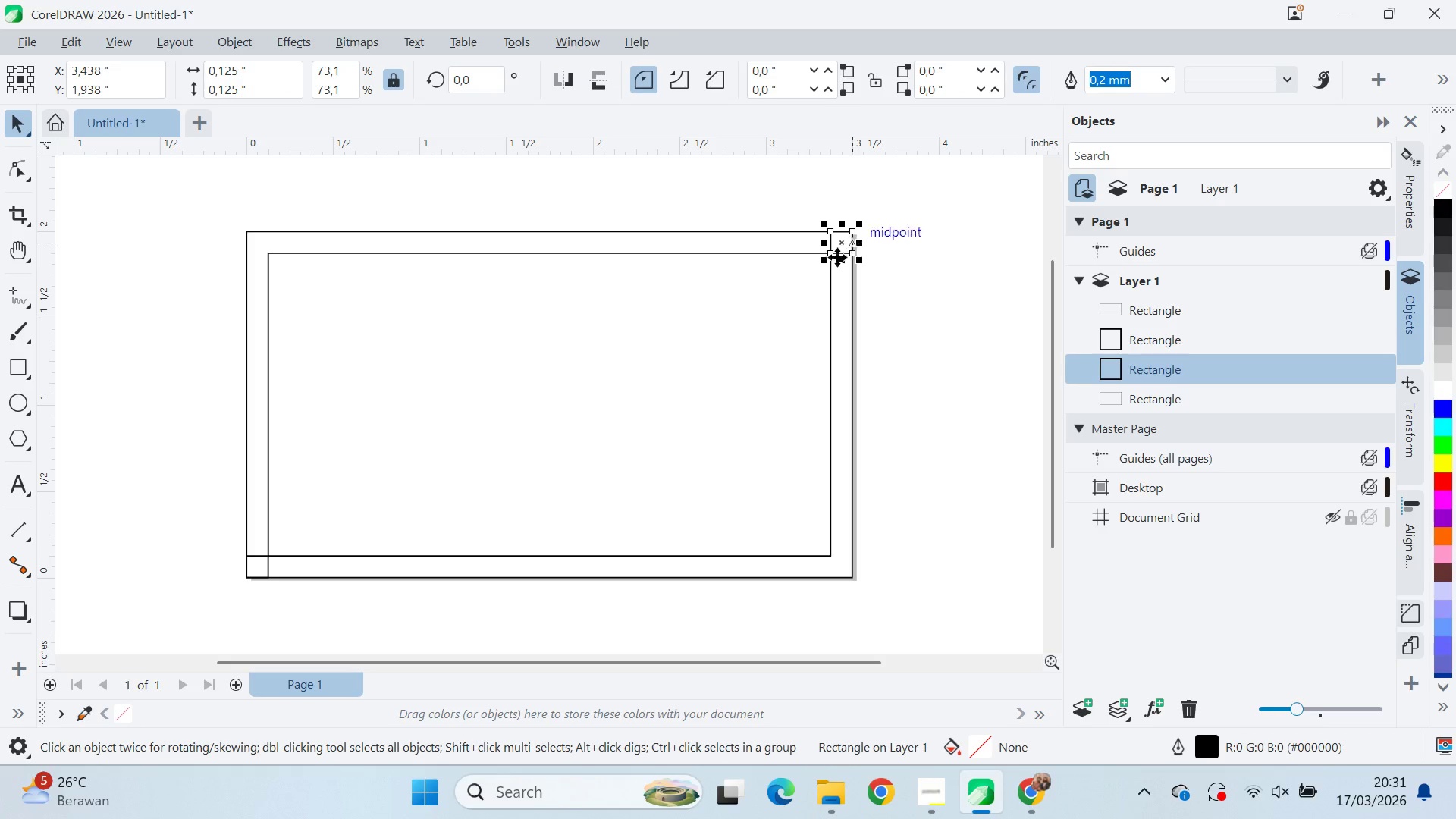 
hold_key(key=ShiftLeft, duration=0.78)